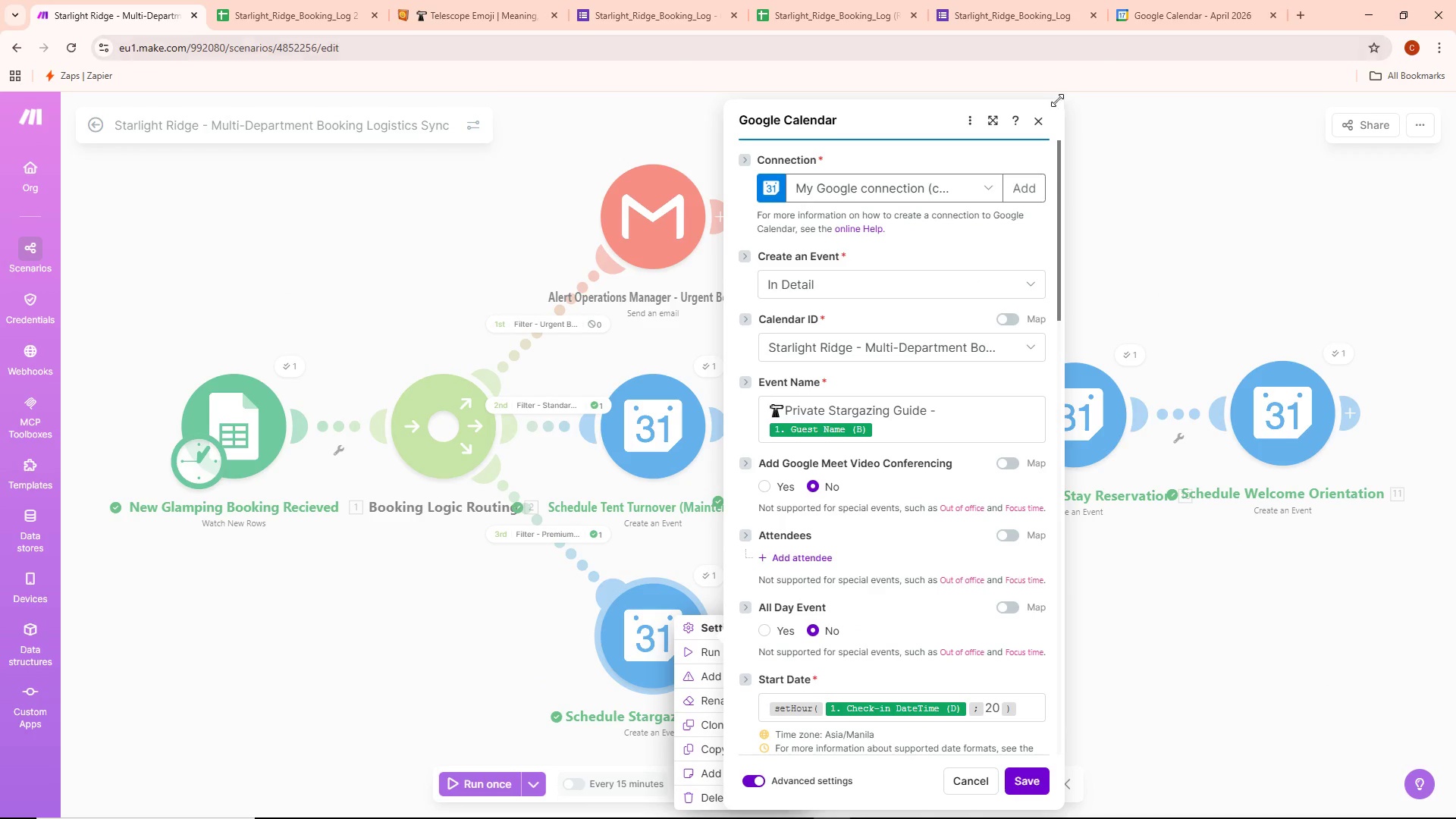 
left_click([1044, 124])
 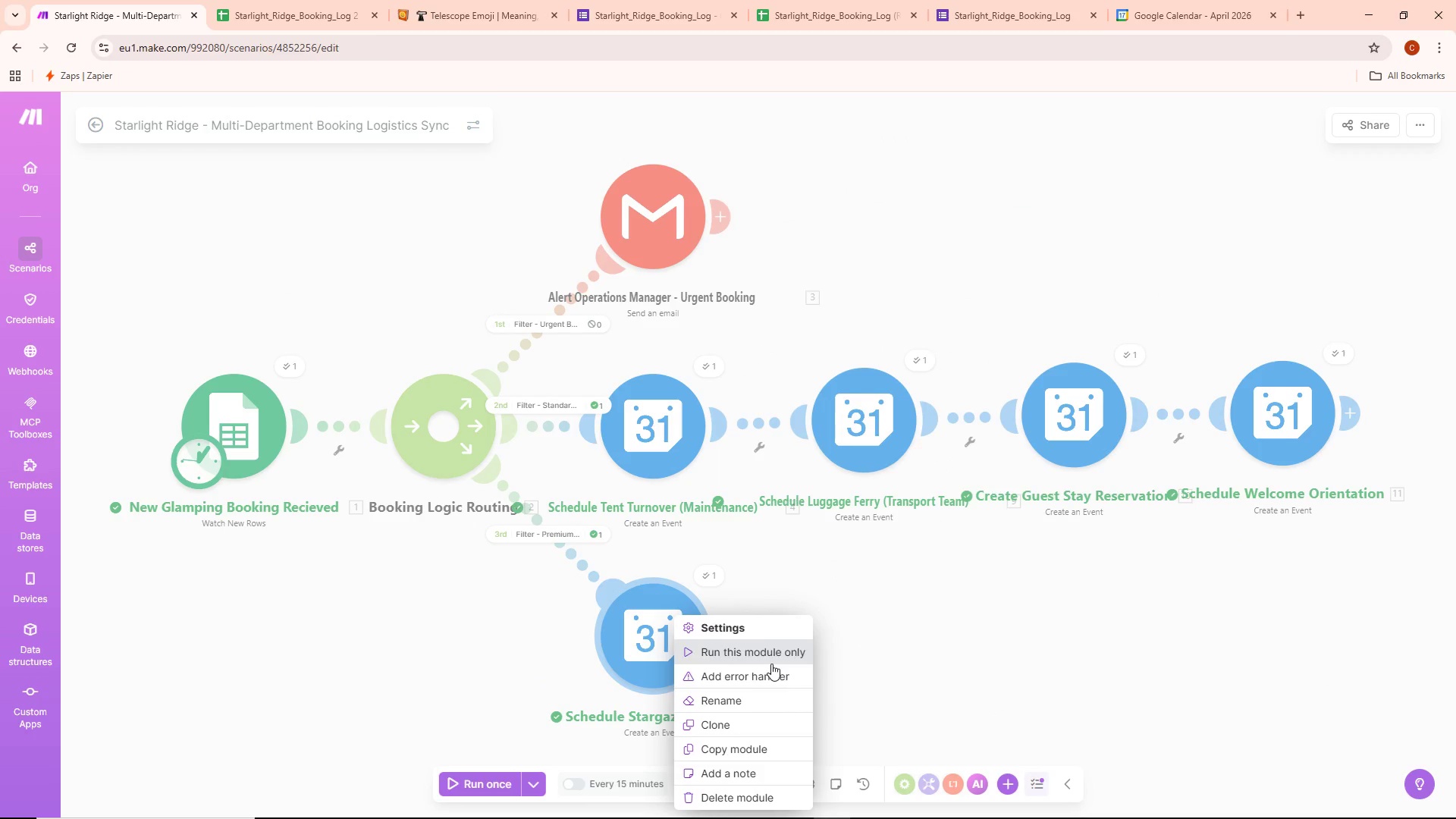 
left_click([749, 699])
 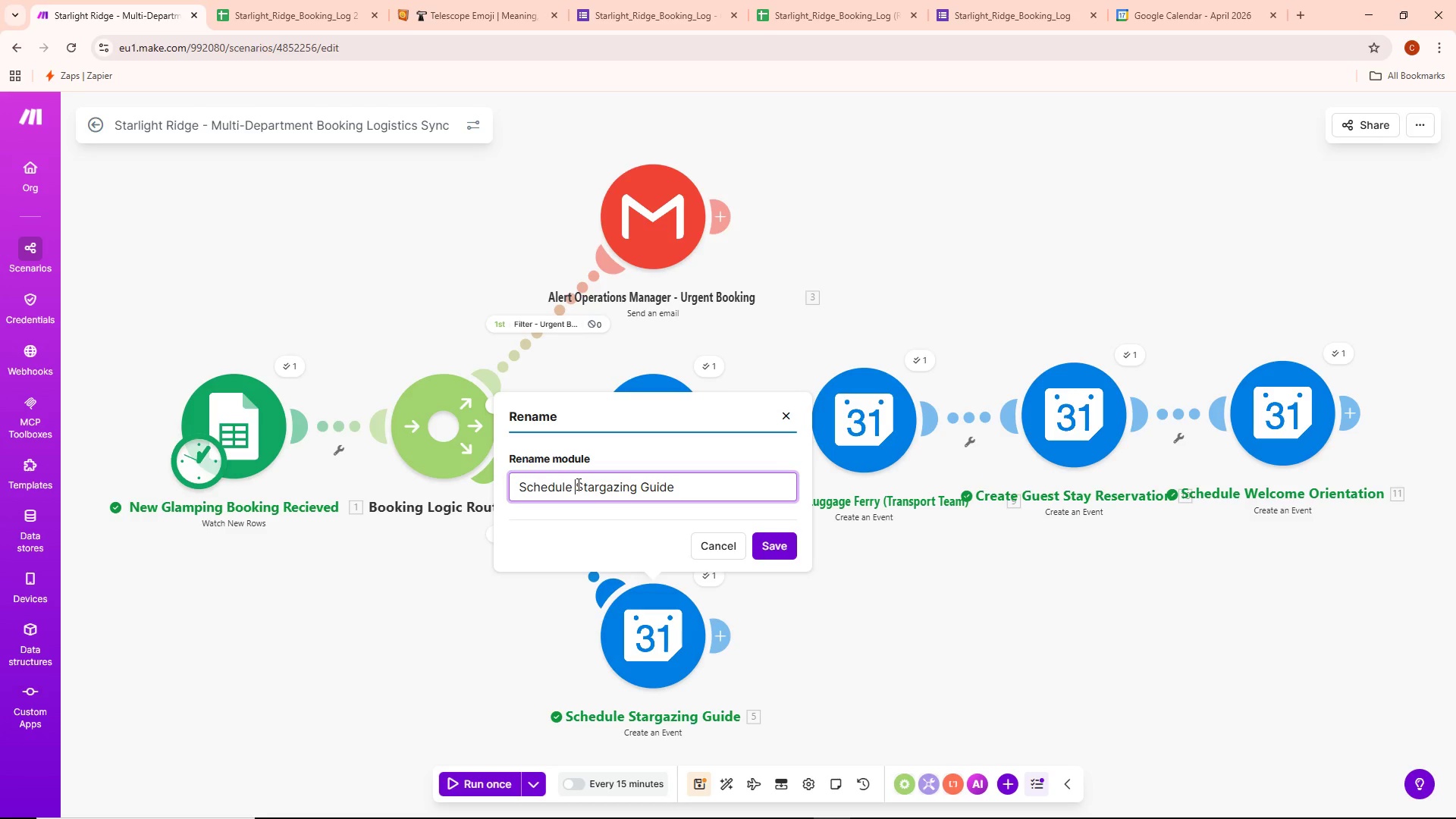 
type(Premium )
 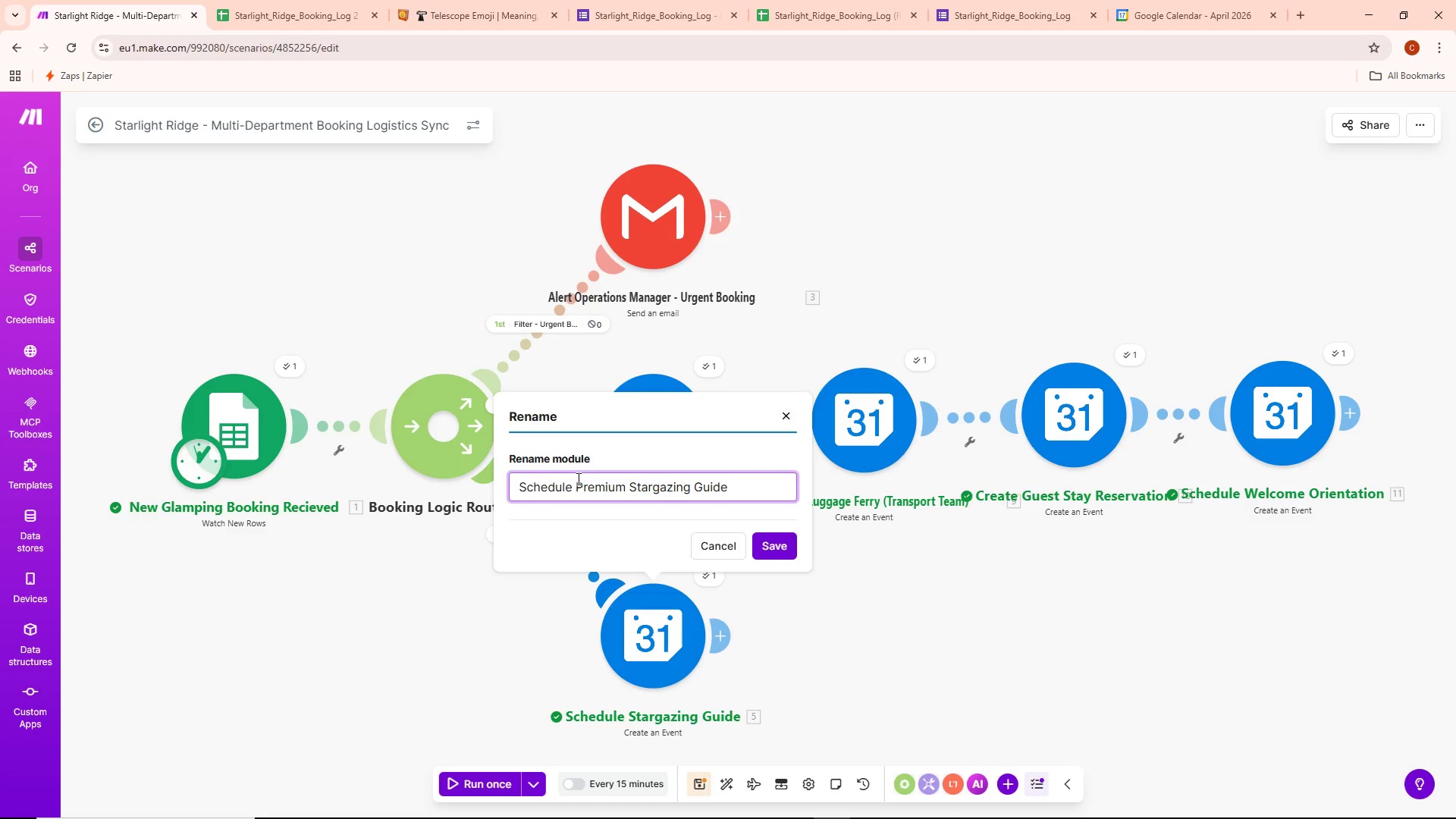 
wait(6.78)
 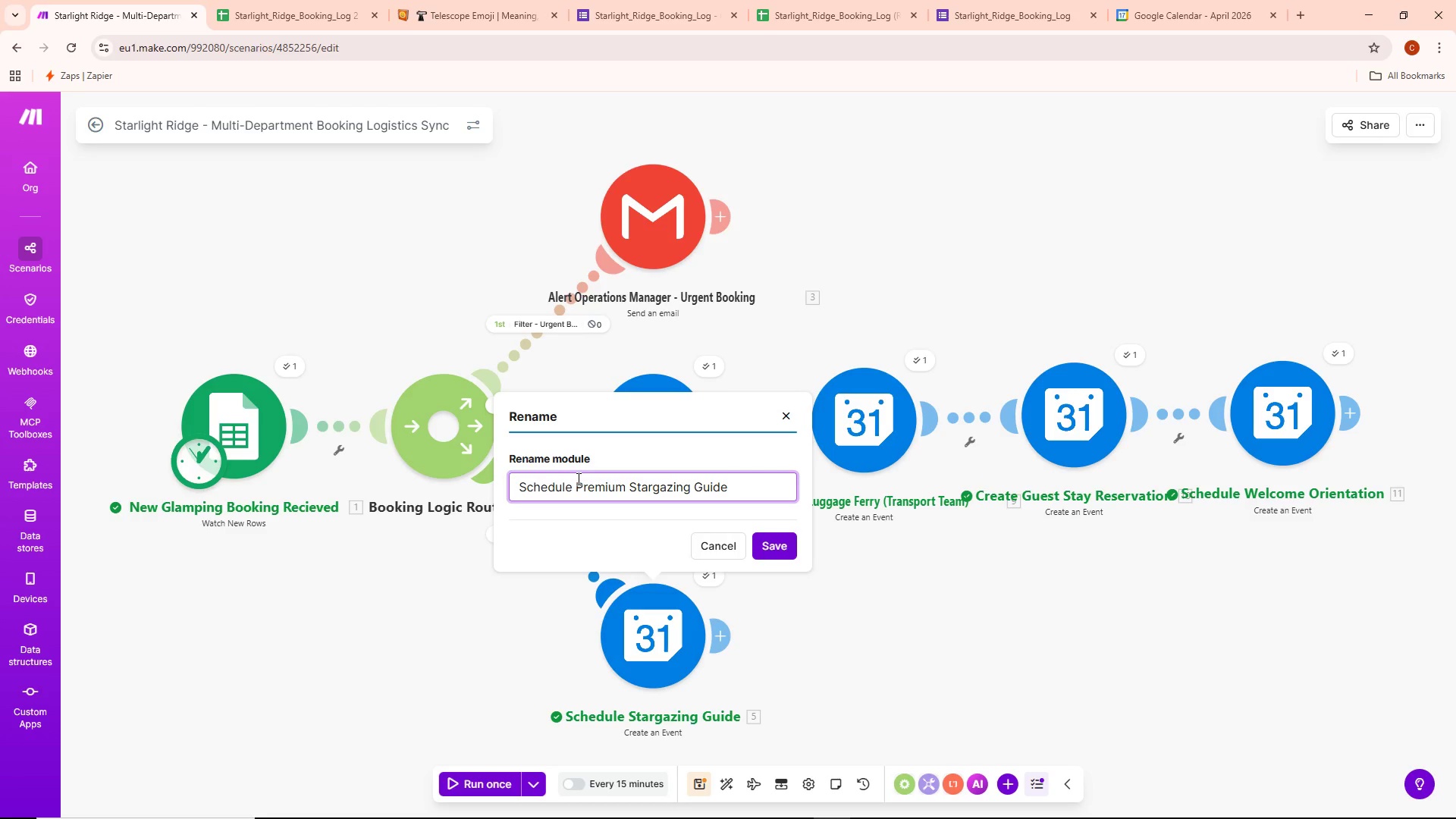 
scroll: coordinate [577, 479], scroll_direction: up, amount: 2.0
 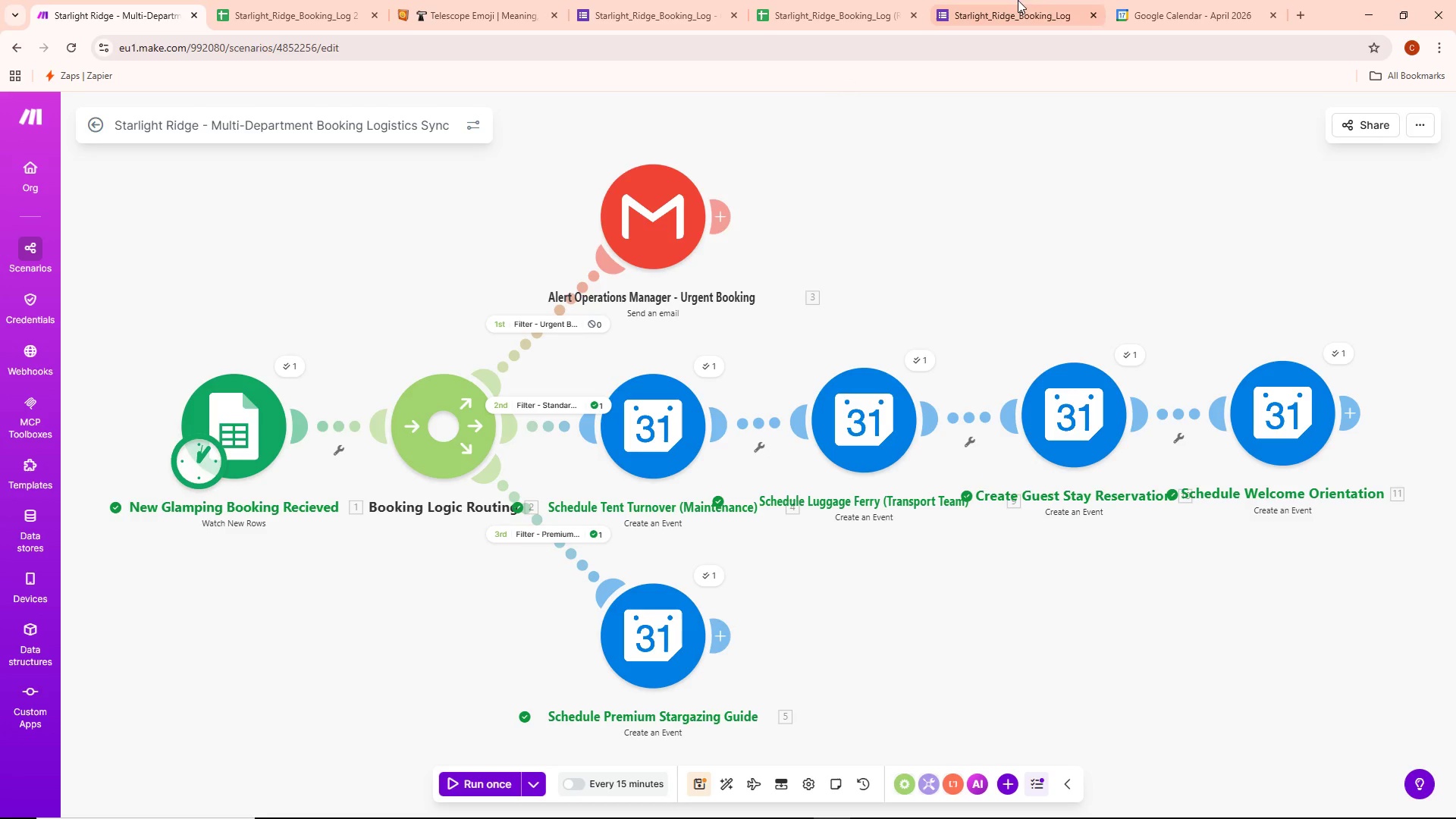 
key(Alt+AltLeft)
 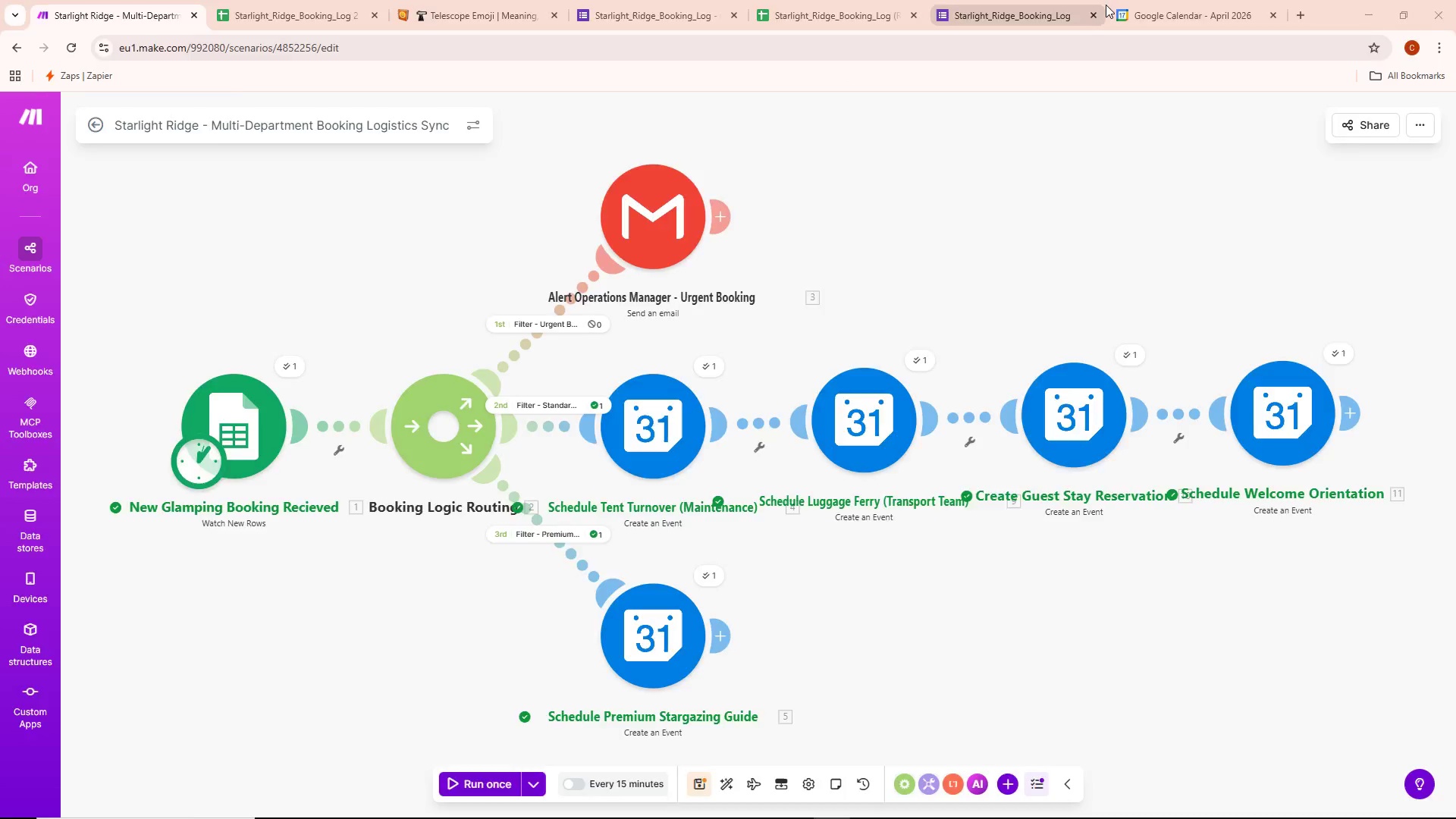 
key(Alt+Tab)